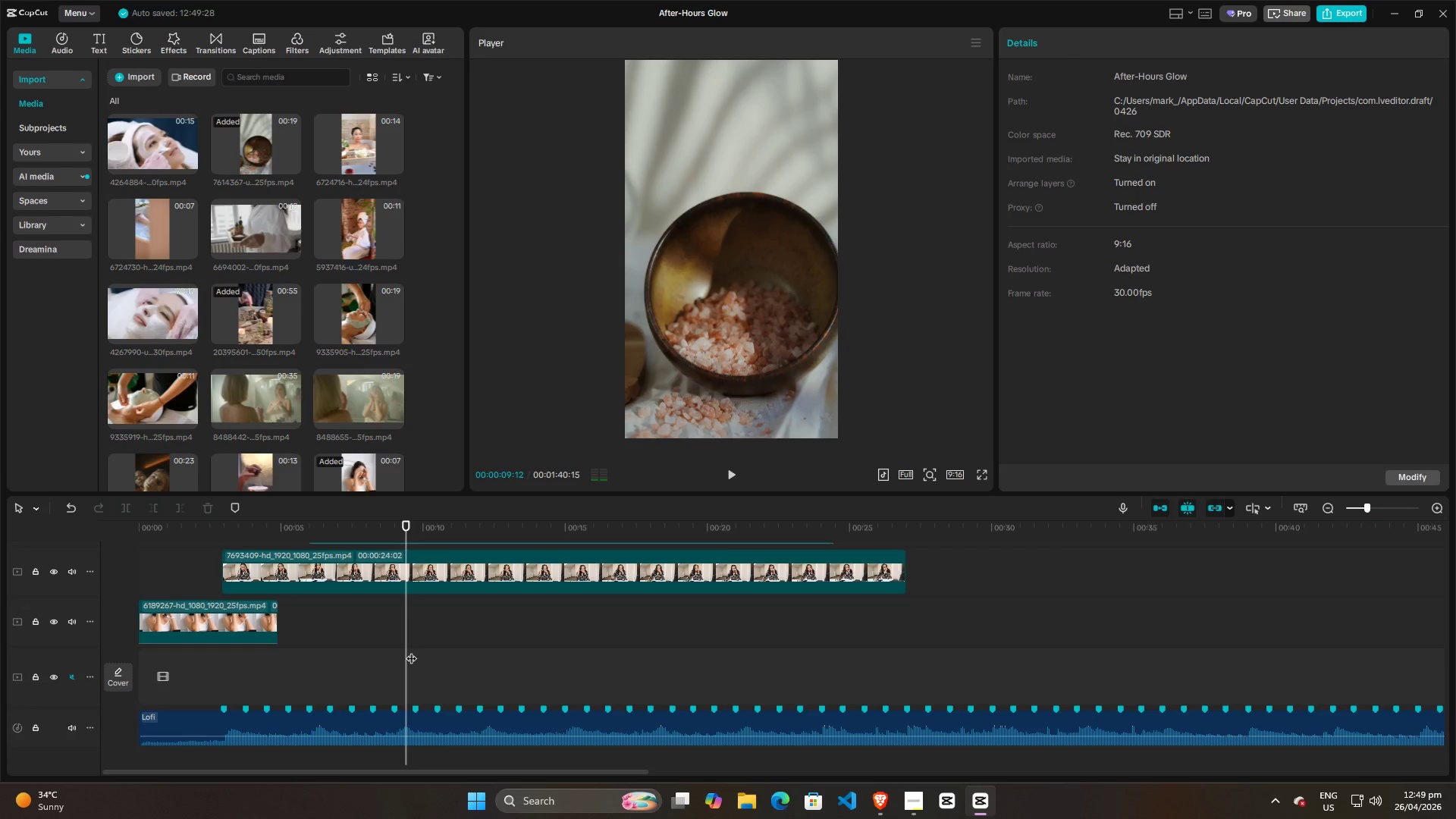 
left_click_drag(start_coordinate=[411, 651], to_coordinate=[394, 656])
 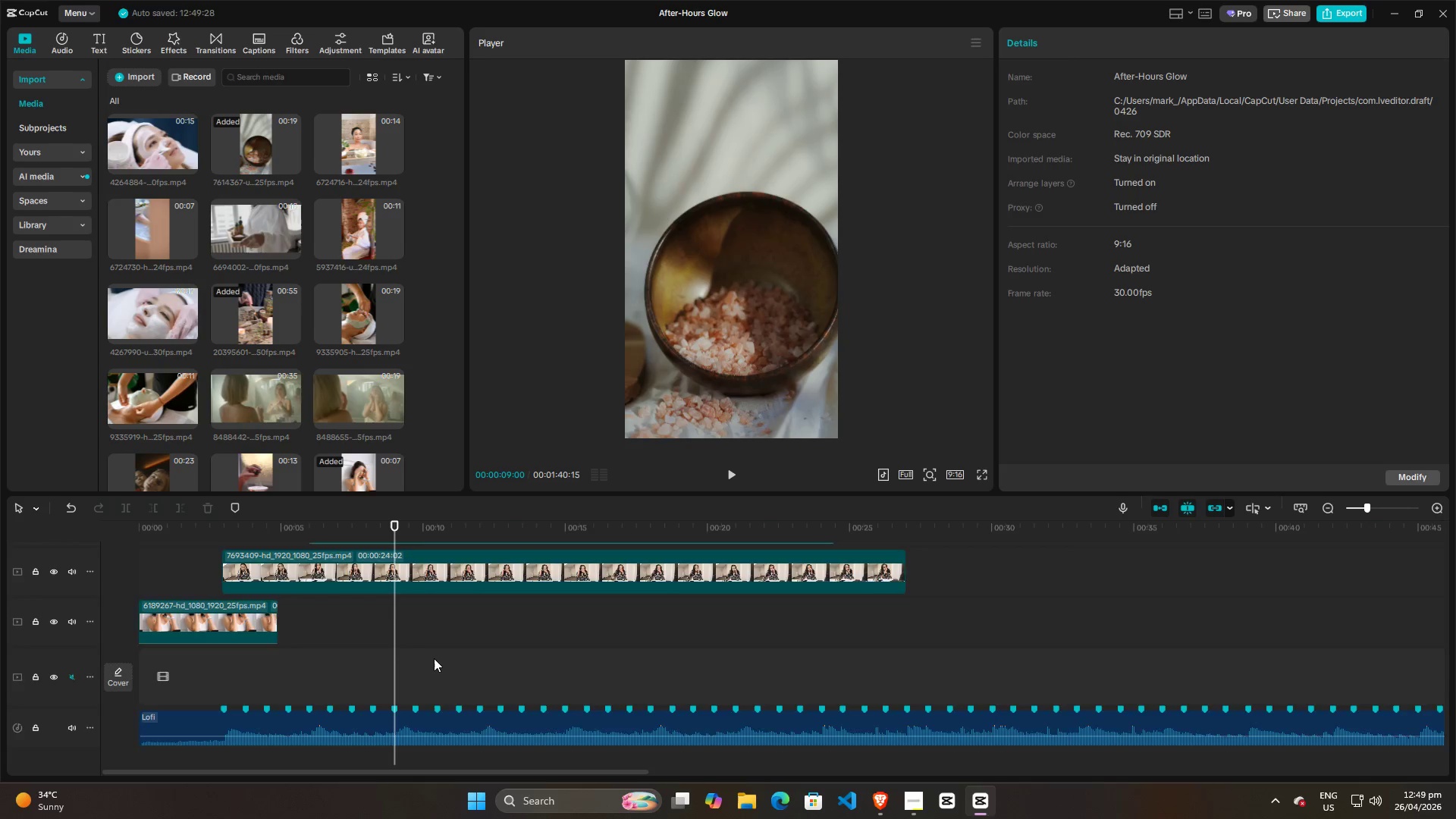 
scroll: coordinate [434, 659], scroll_direction: up, amount: 4.0
 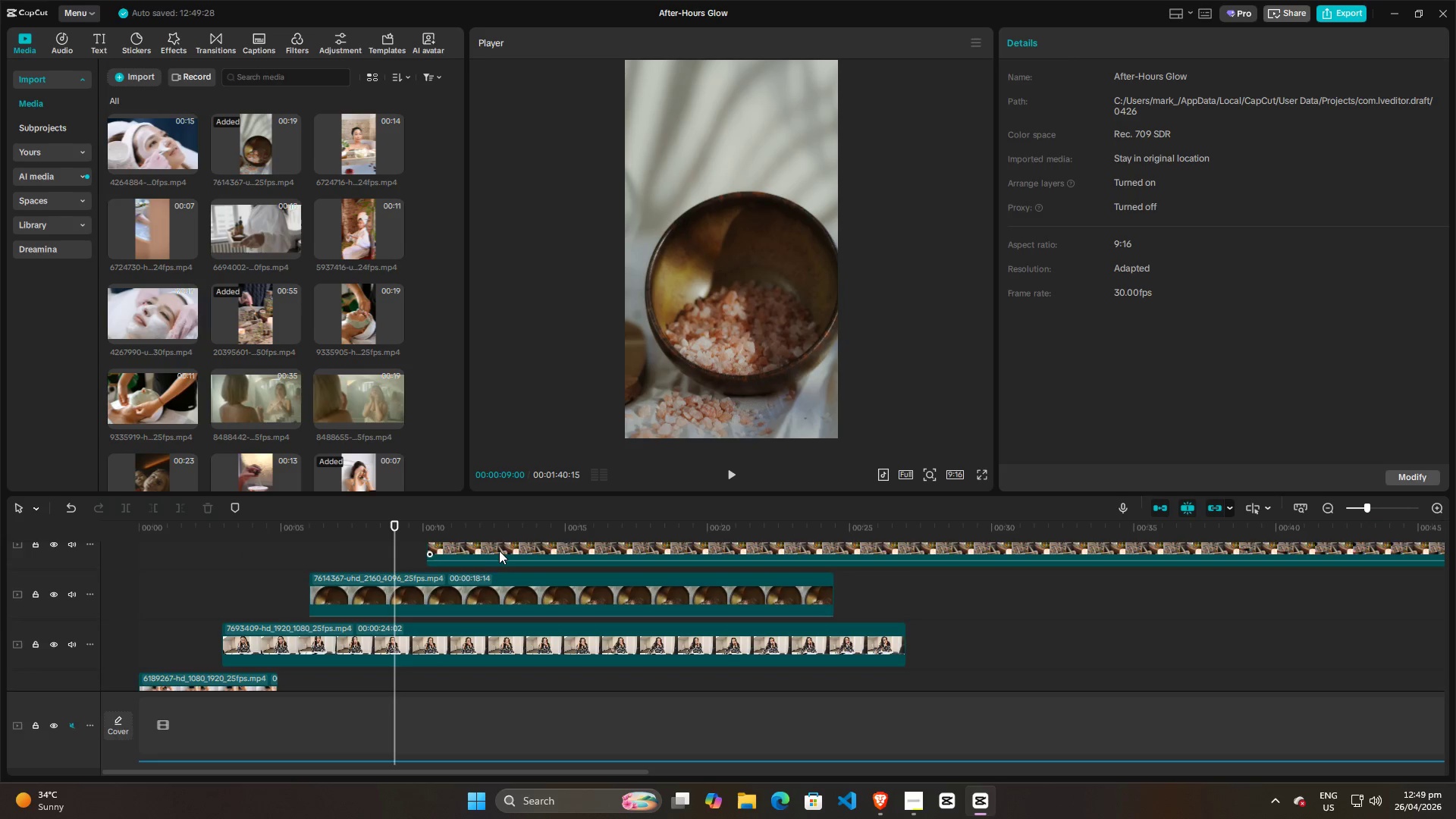 
left_click_drag(start_coordinate=[499, 551], to_coordinate=[466, 554])
 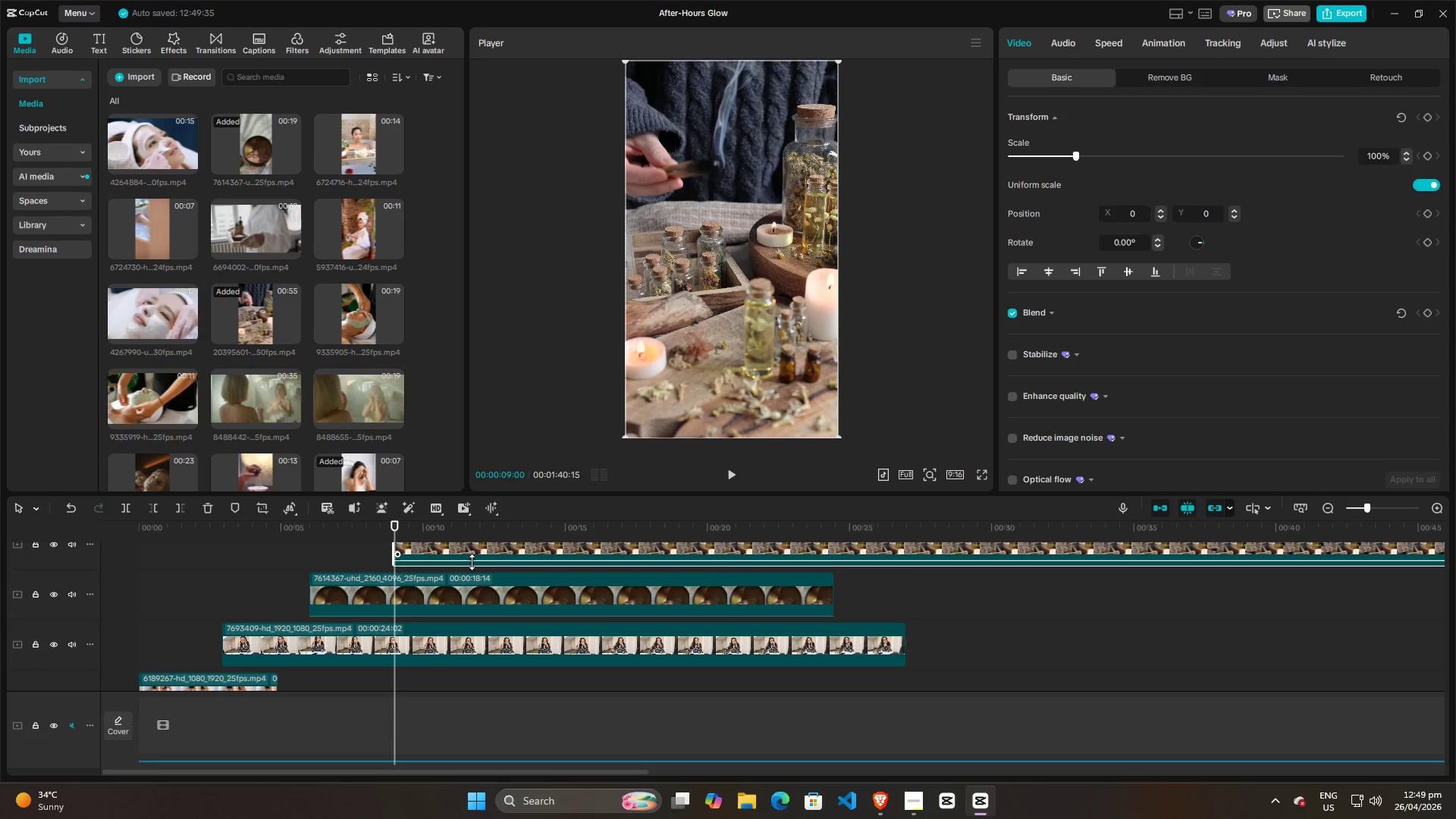 
left_click_drag(start_coordinate=[472, 562], to_coordinate=[472, 585])
 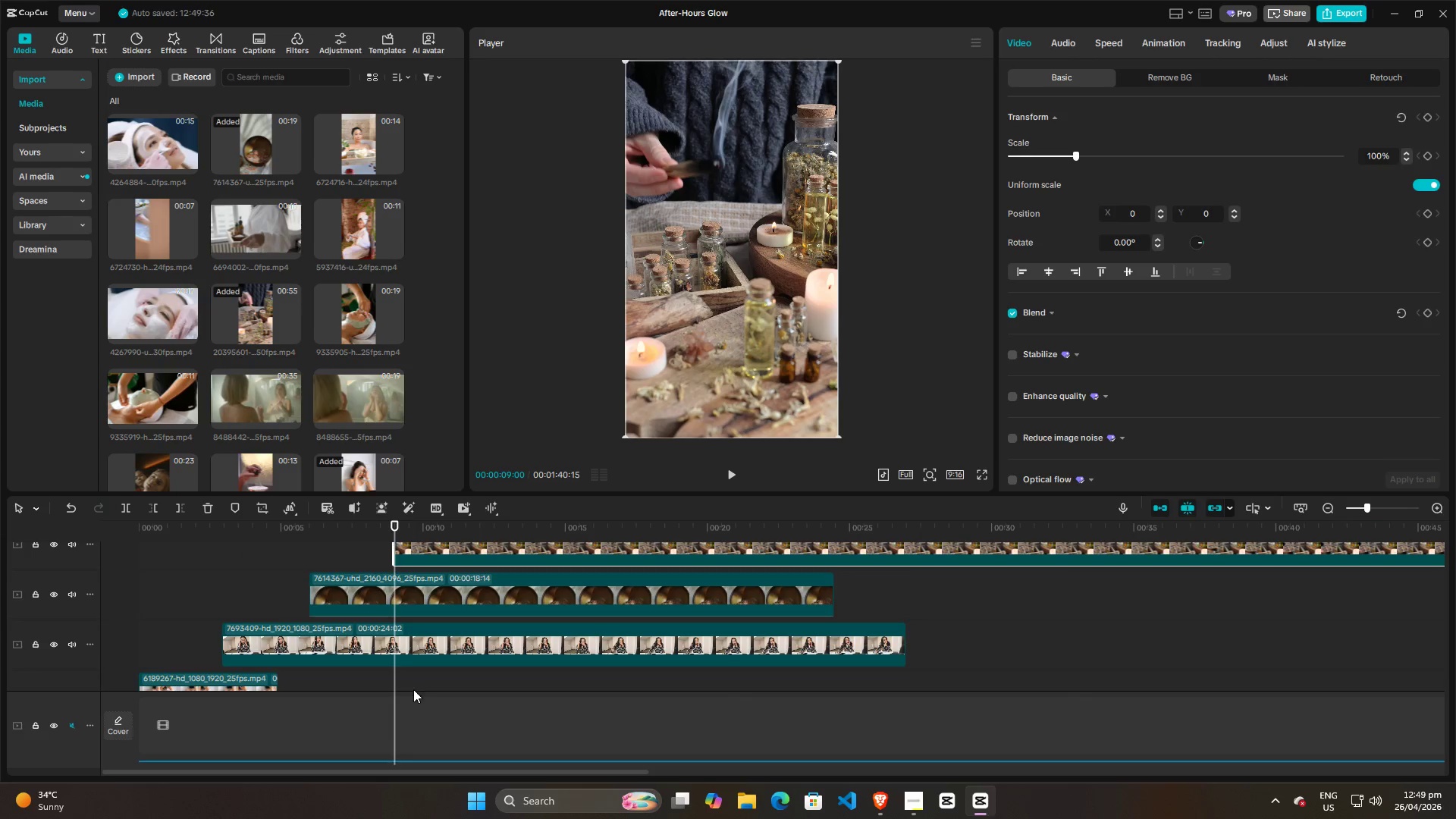 
left_click([424, 695])
 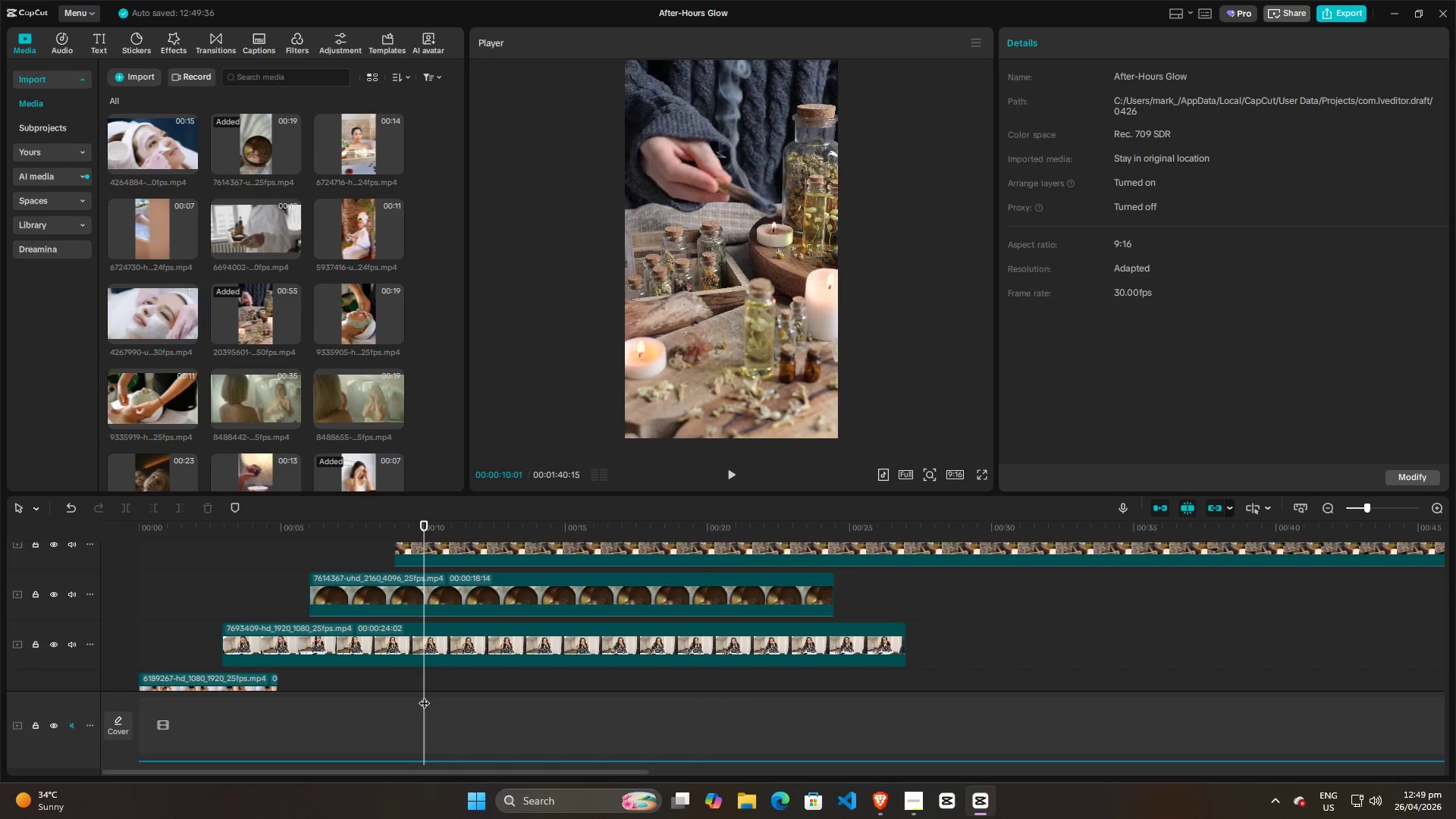 
hold_key(key=ControlLeft, duration=0.42)
 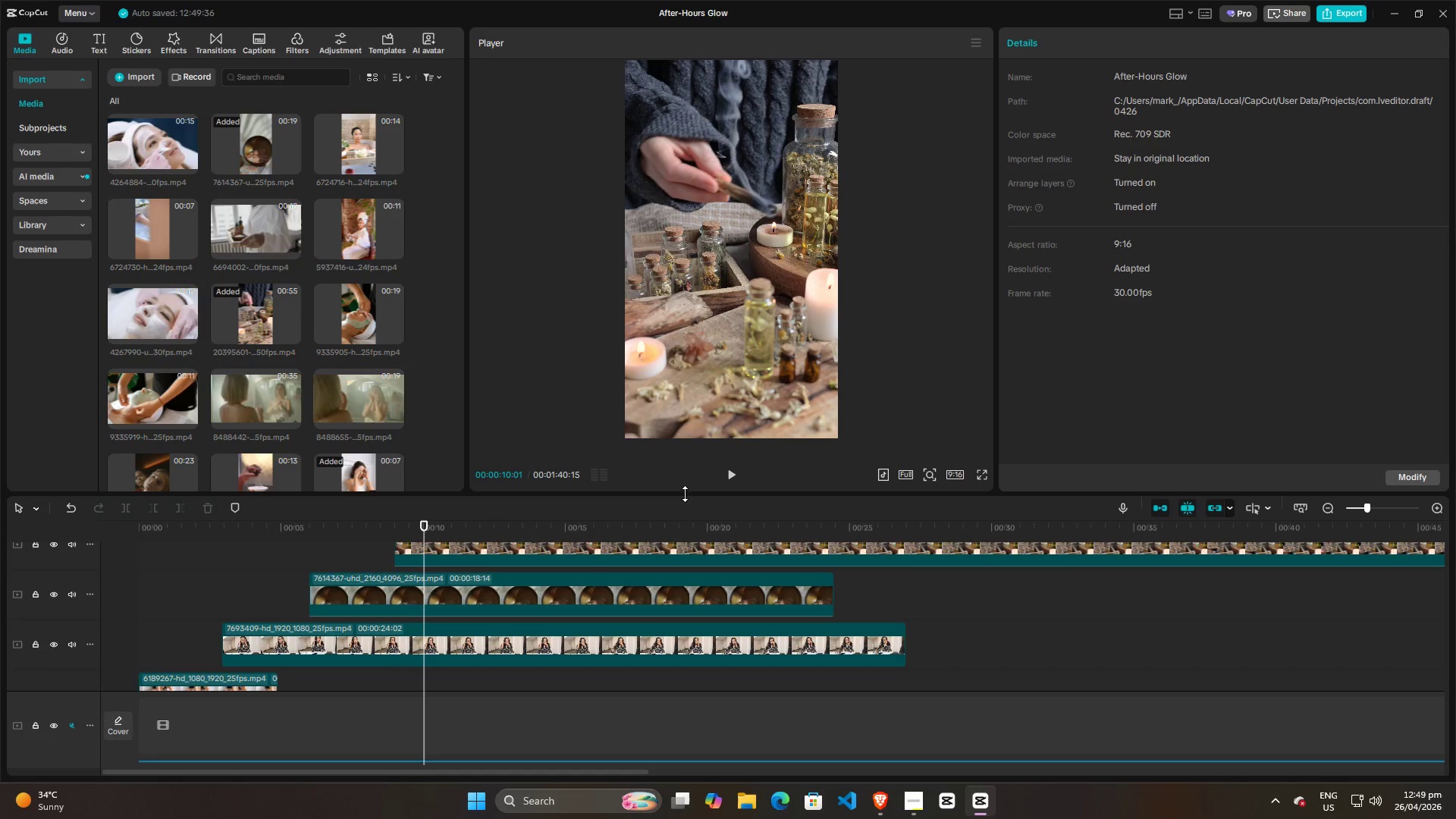 
left_click_drag(start_coordinate=[685, 497], to_coordinate=[686, 488])
 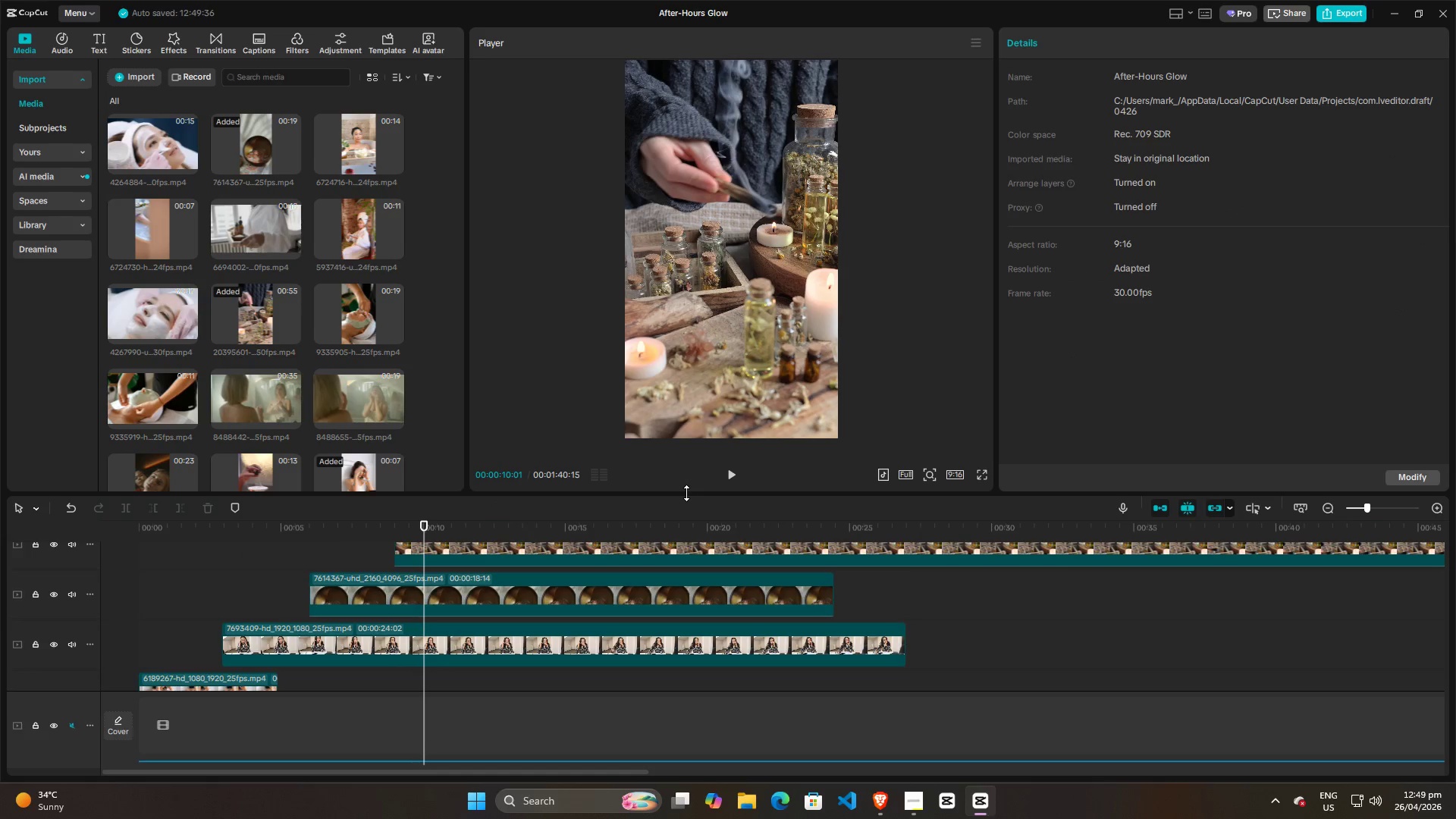 
left_click_drag(start_coordinate=[686, 493], to_coordinate=[682, 399])
 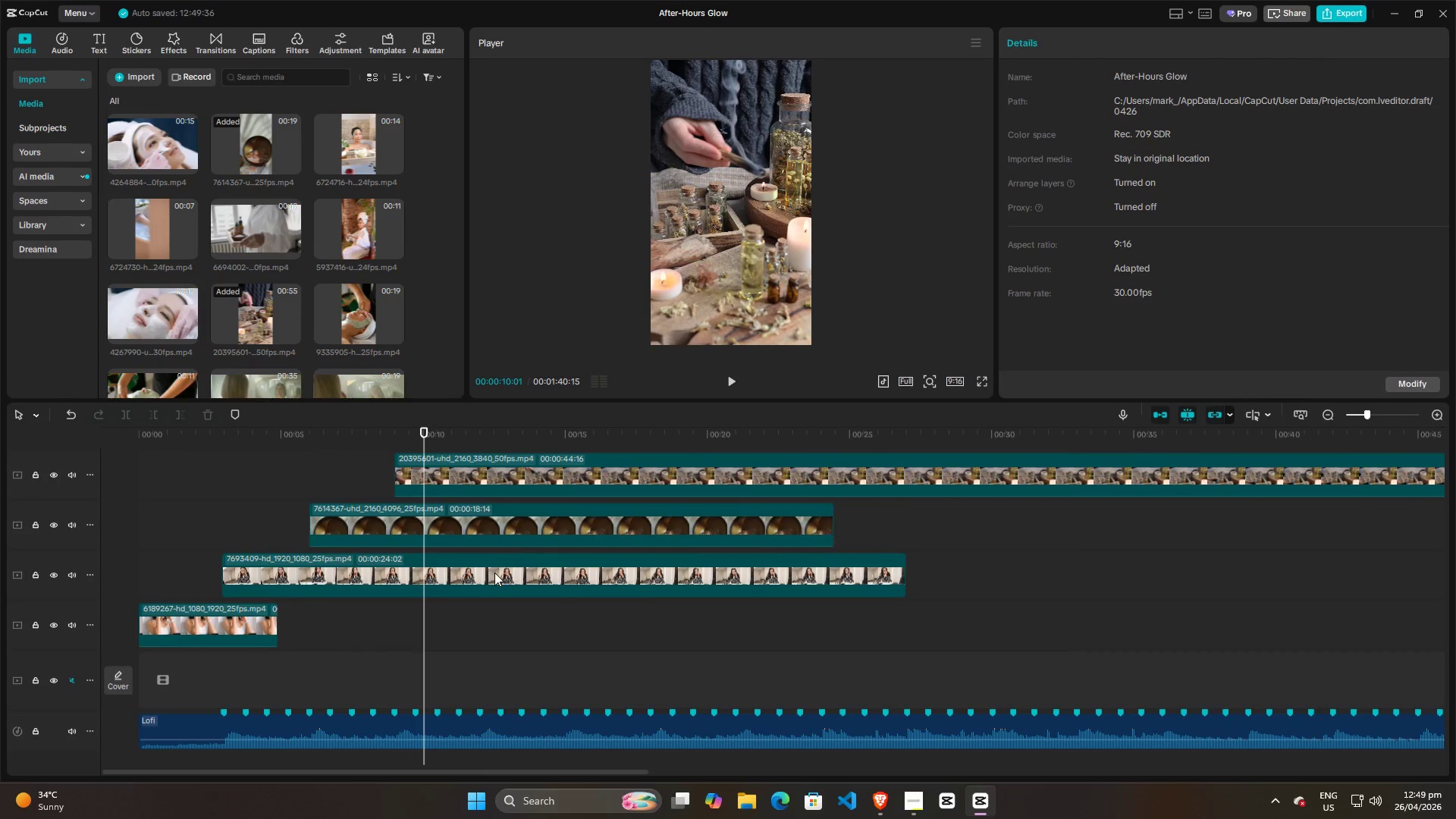 
scroll: coordinate [471, 588], scroll_direction: none, amount: 0.0
 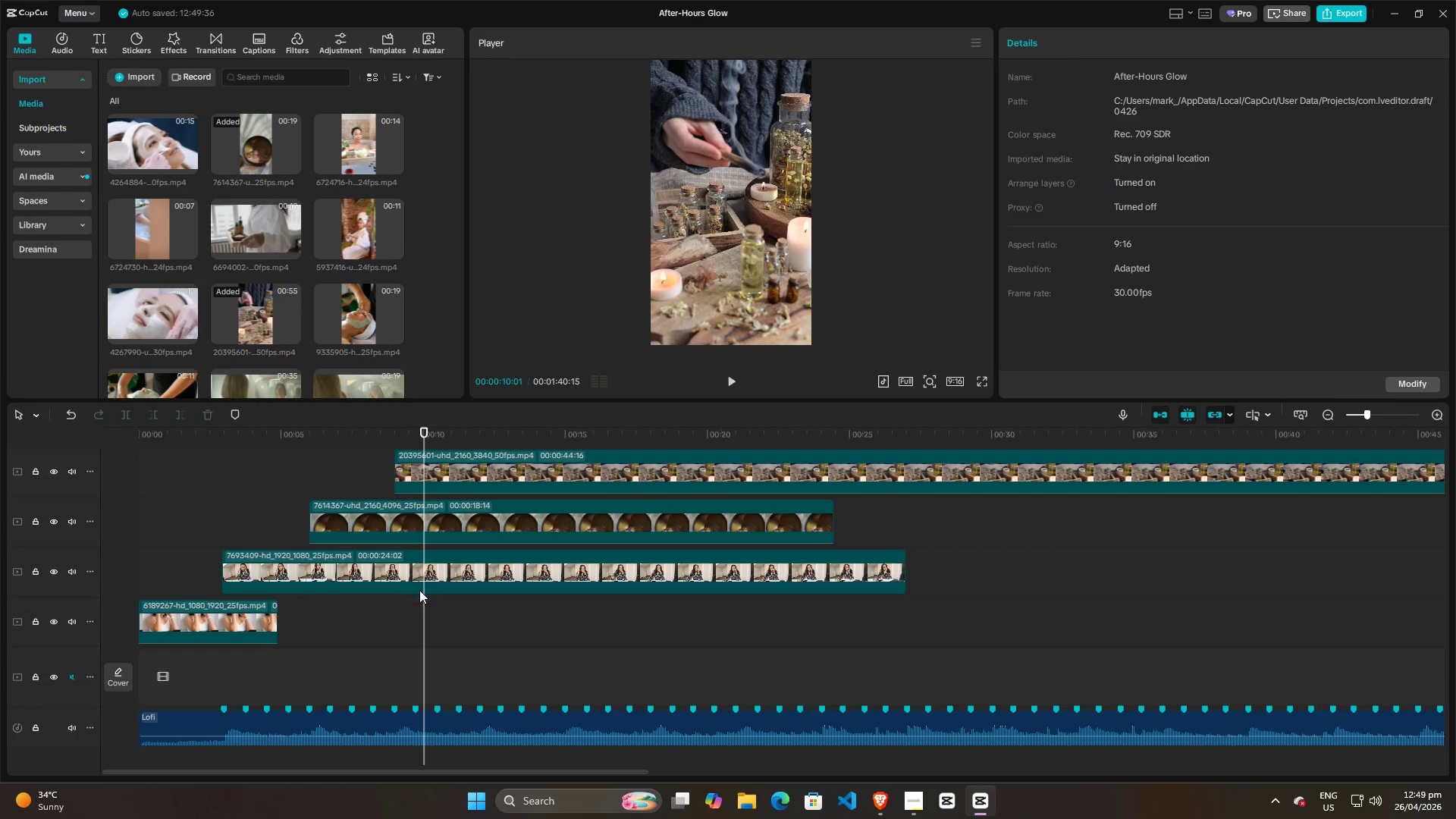 
left_click_drag(start_coordinate=[422, 607], to_coordinate=[228, 611])
 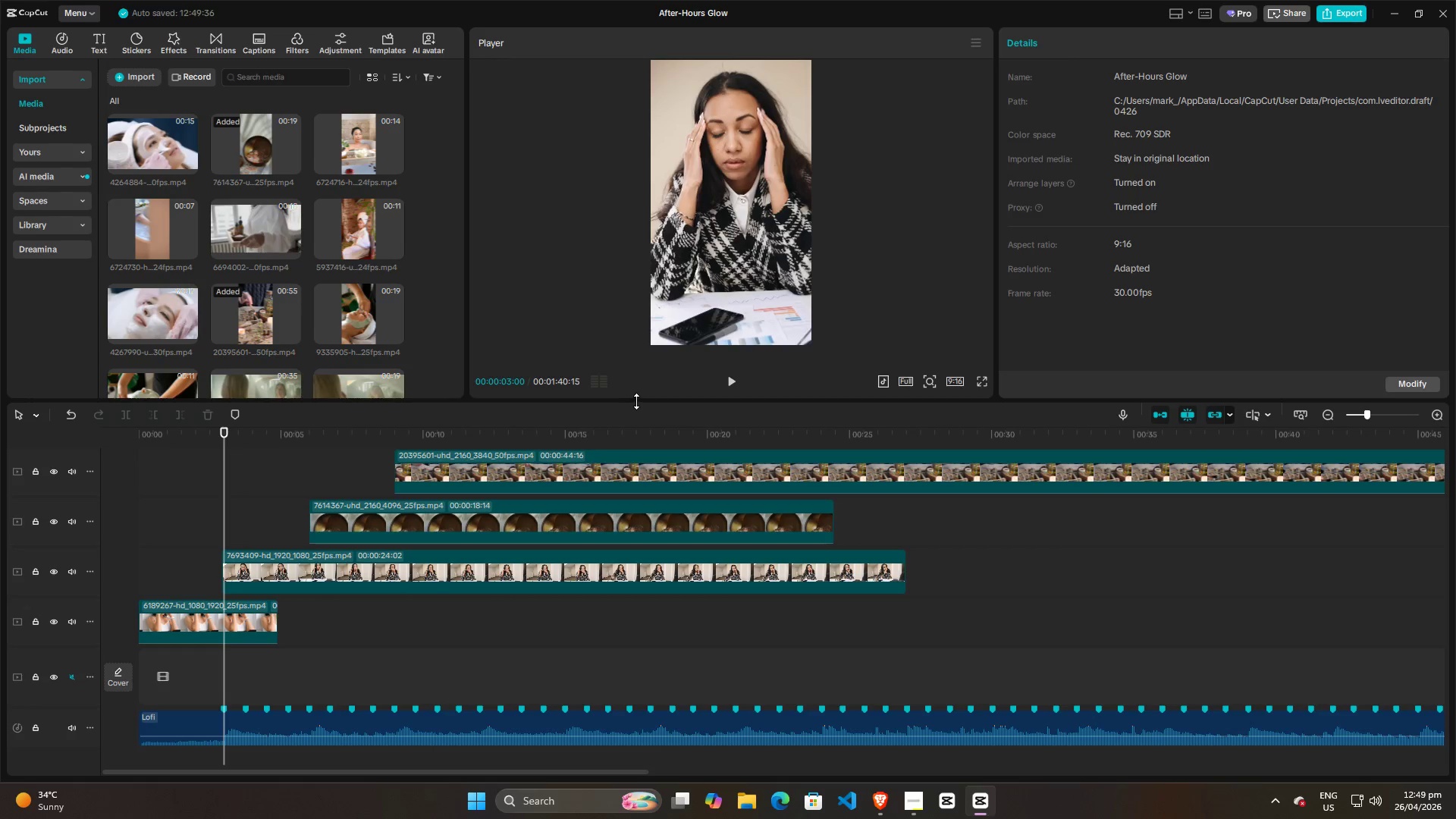 
left_click_drag(start_coordinate=[636, 401], to_coordinate=[646, 363])
 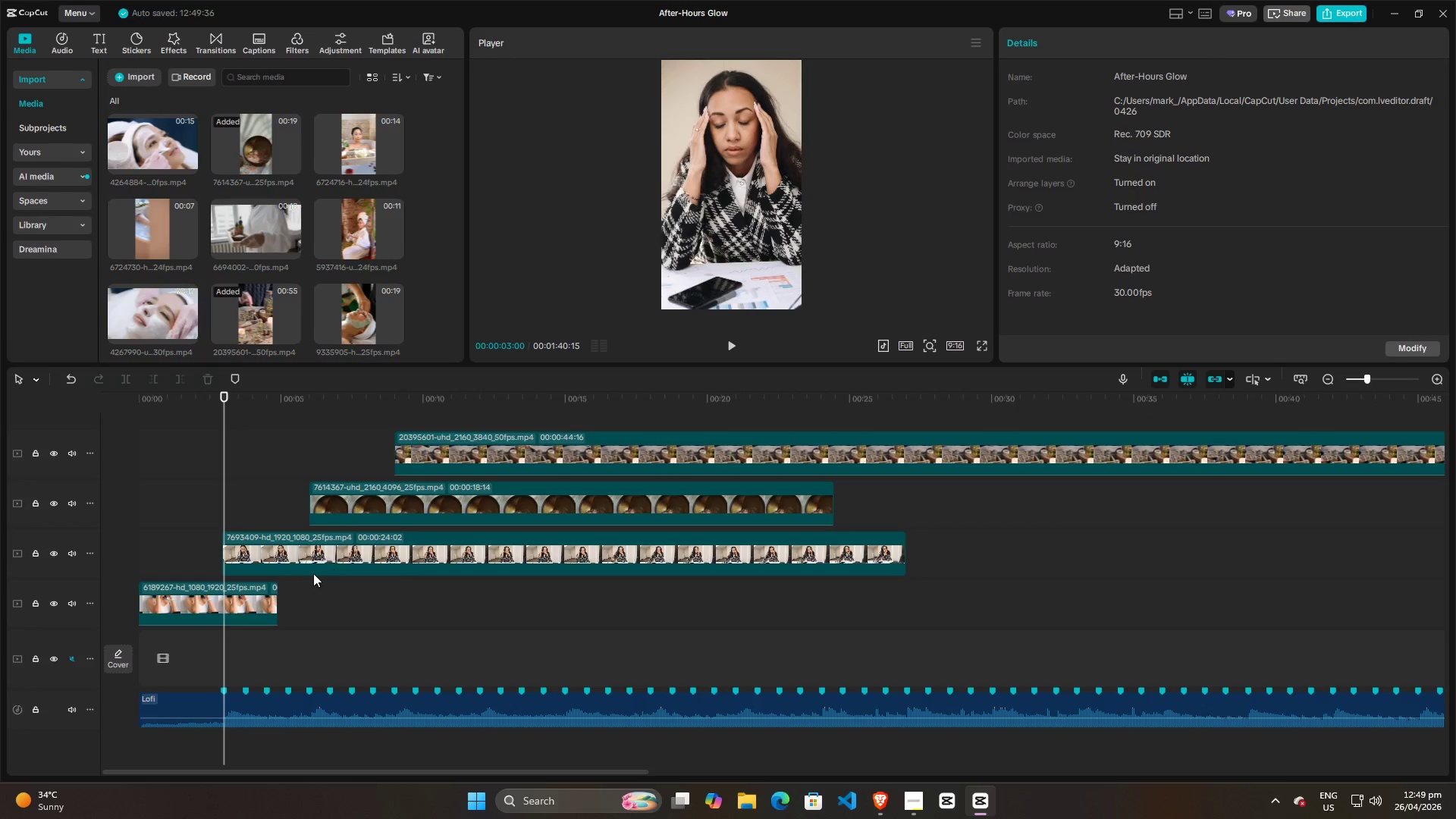 
key(Space)
 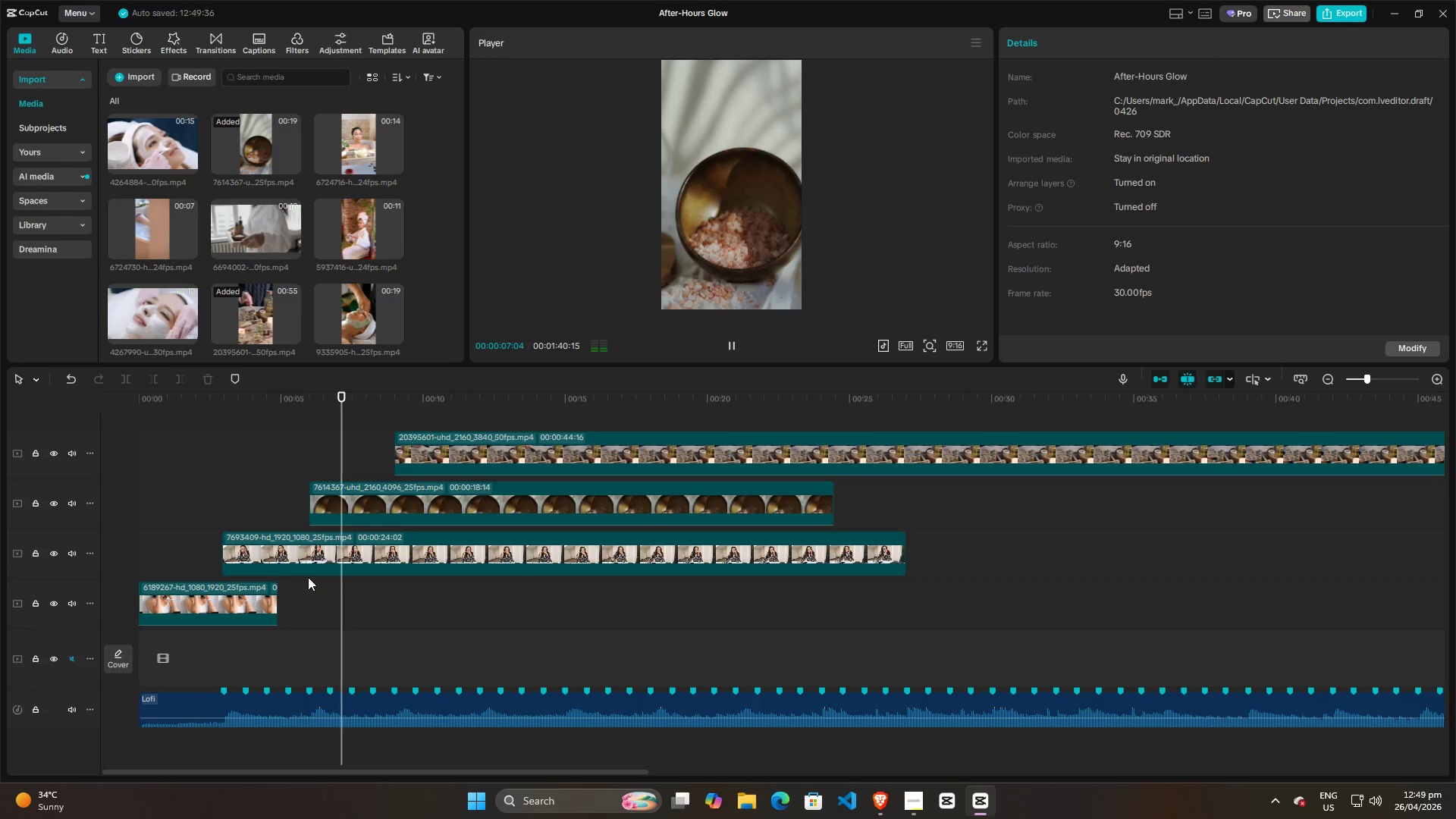 
wait(9.16)
 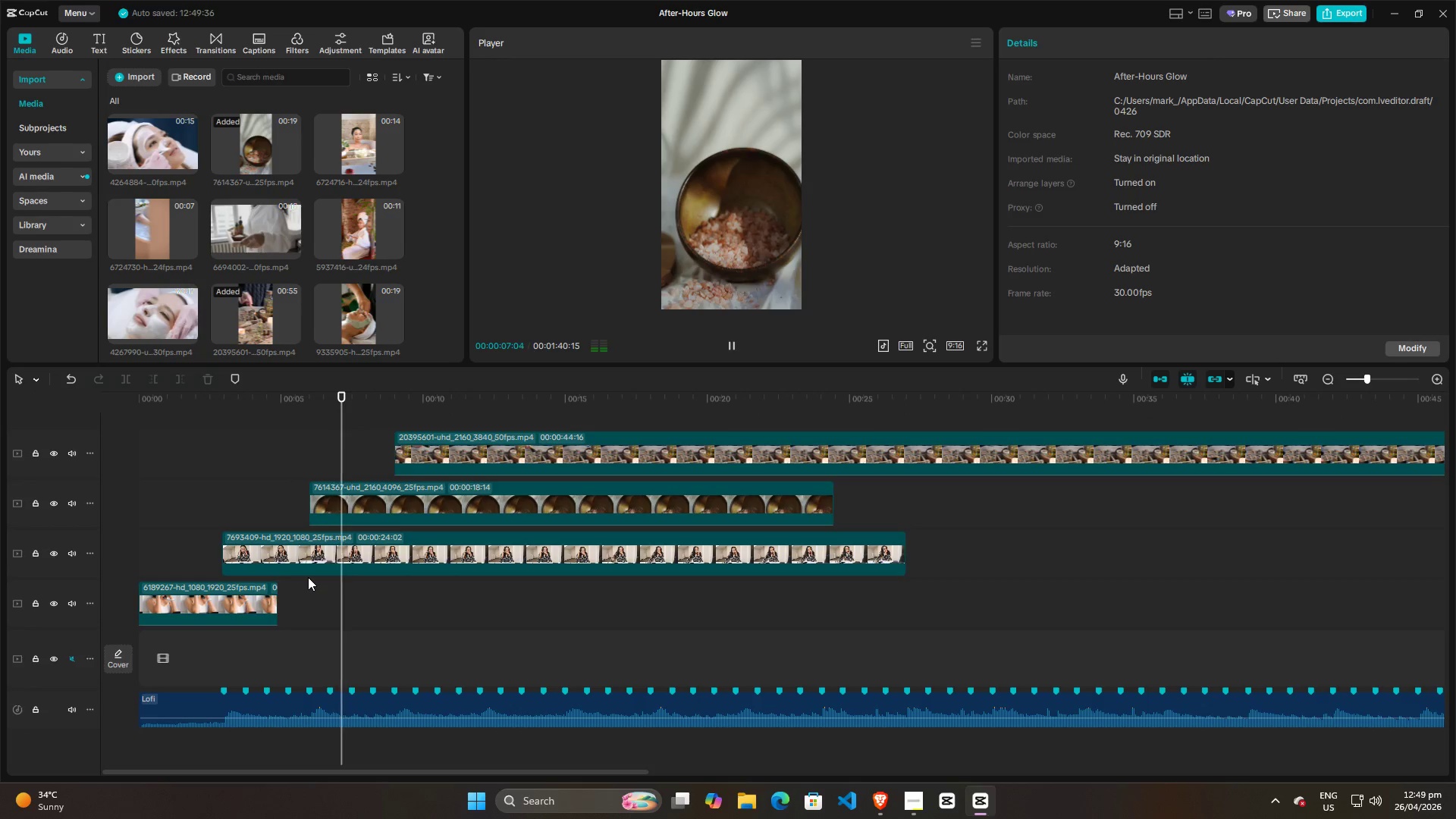 
key(Space)
 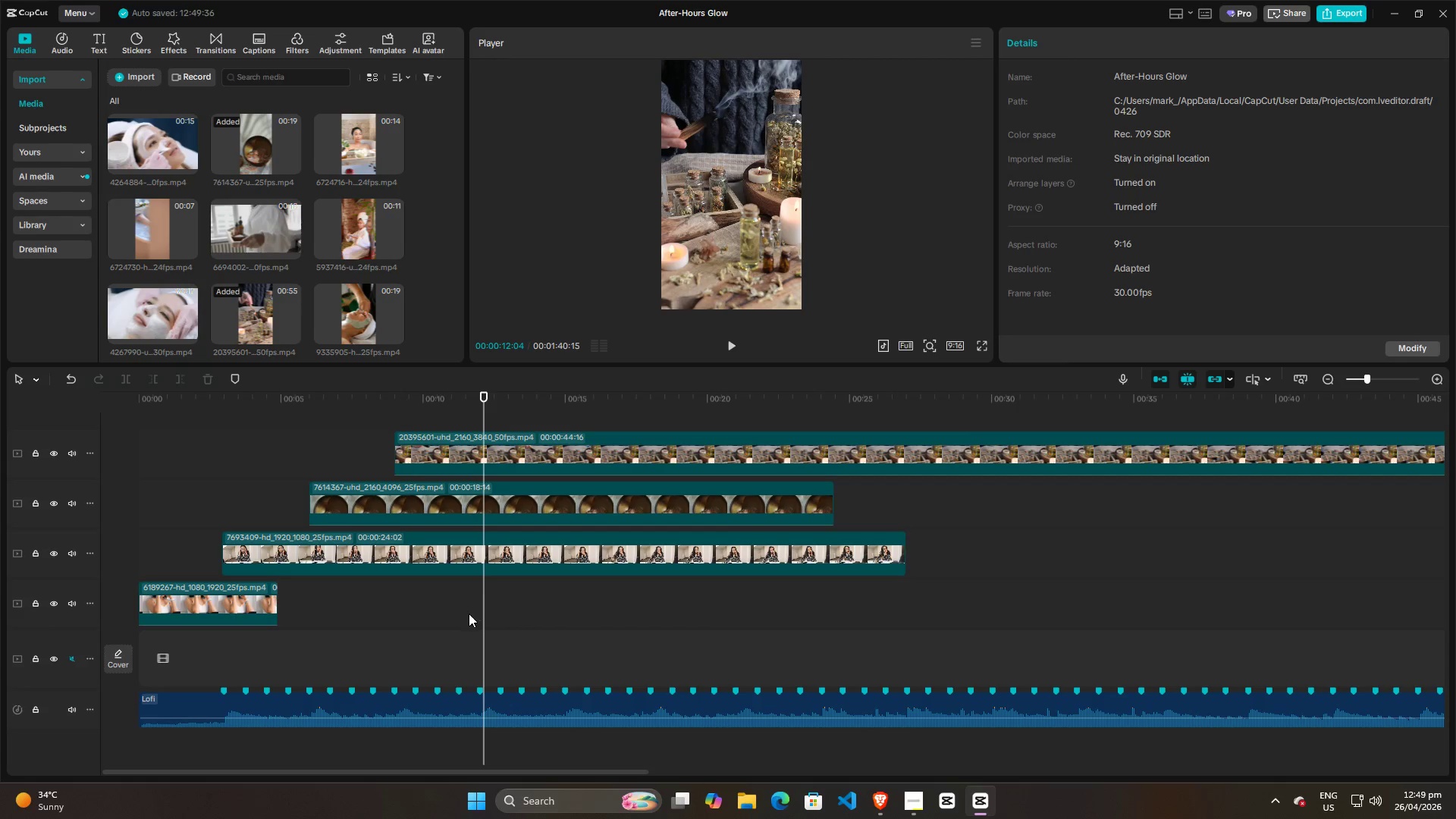 
left_click([359, 619])
 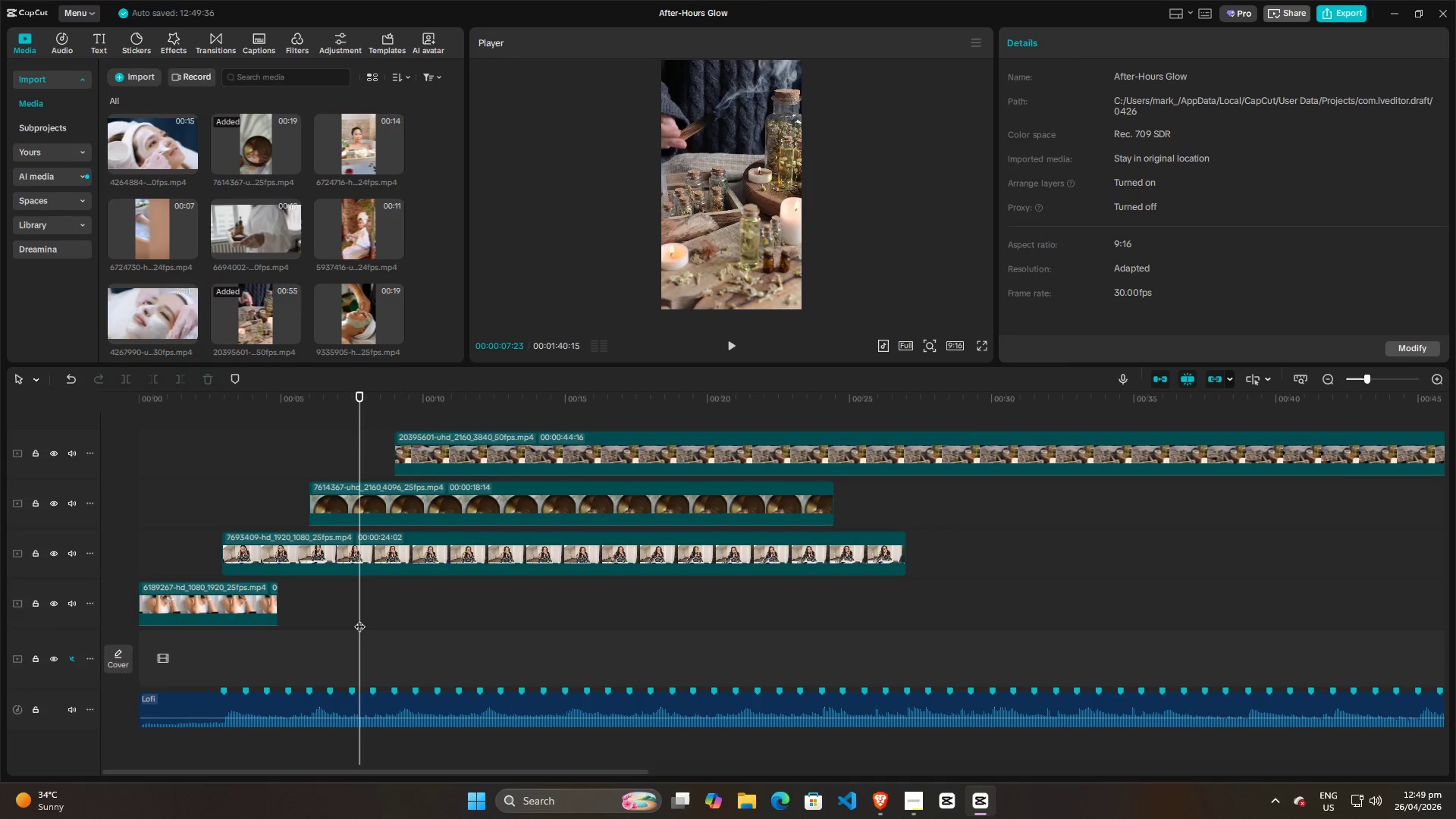 
key(Space)
 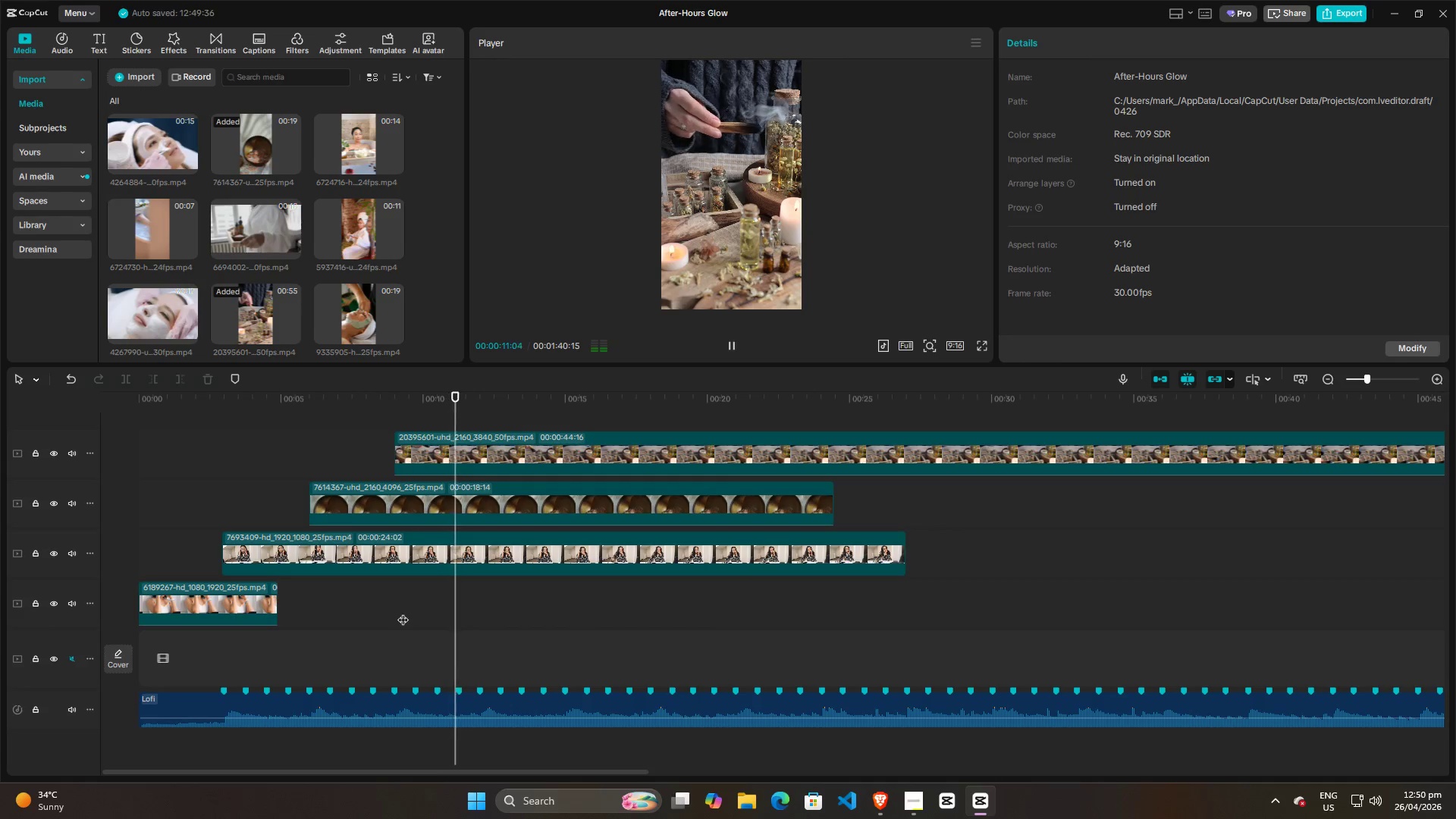 
key(Space)
 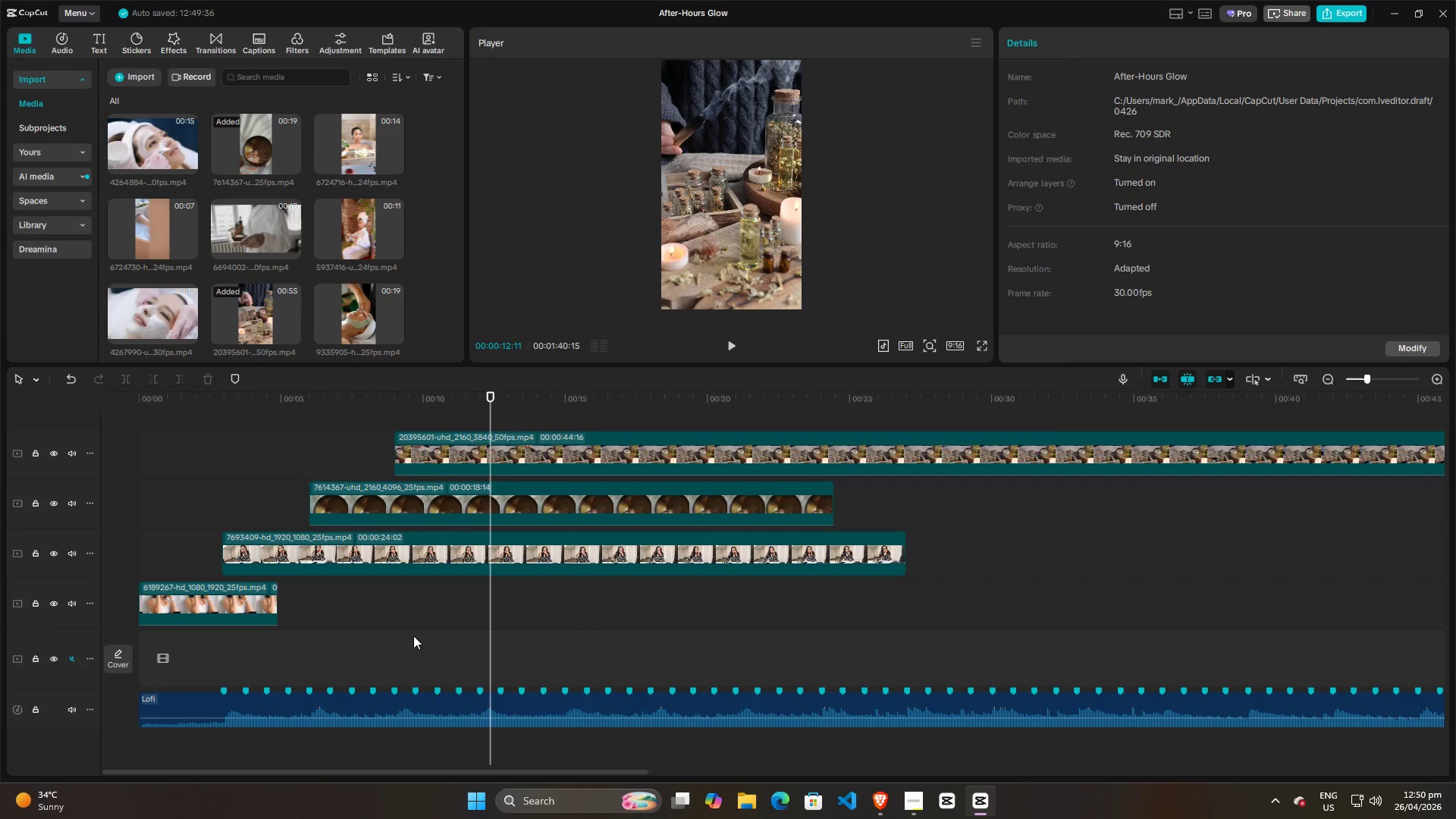 
left_click([378, 627])
 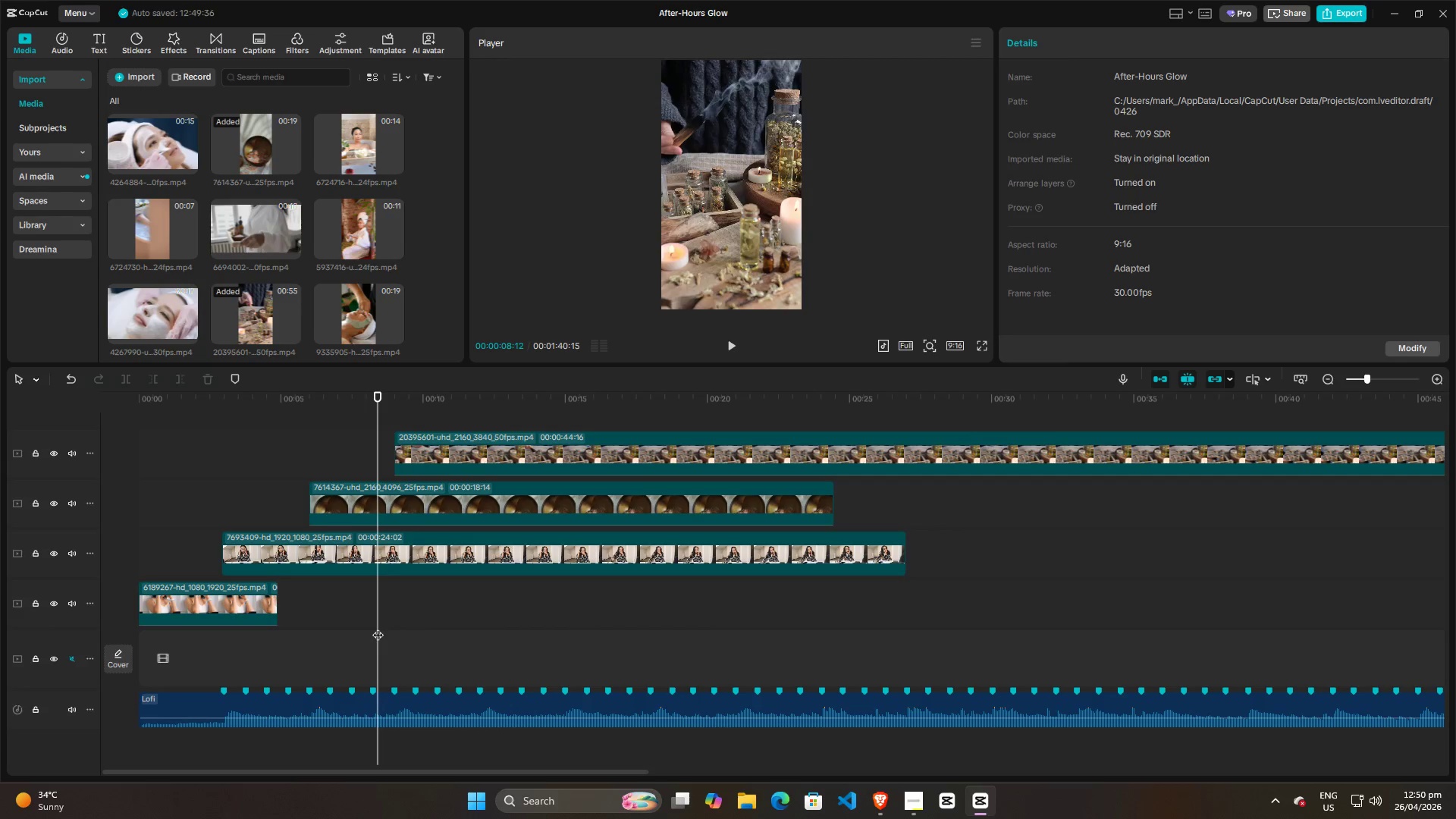 
key(Space)
 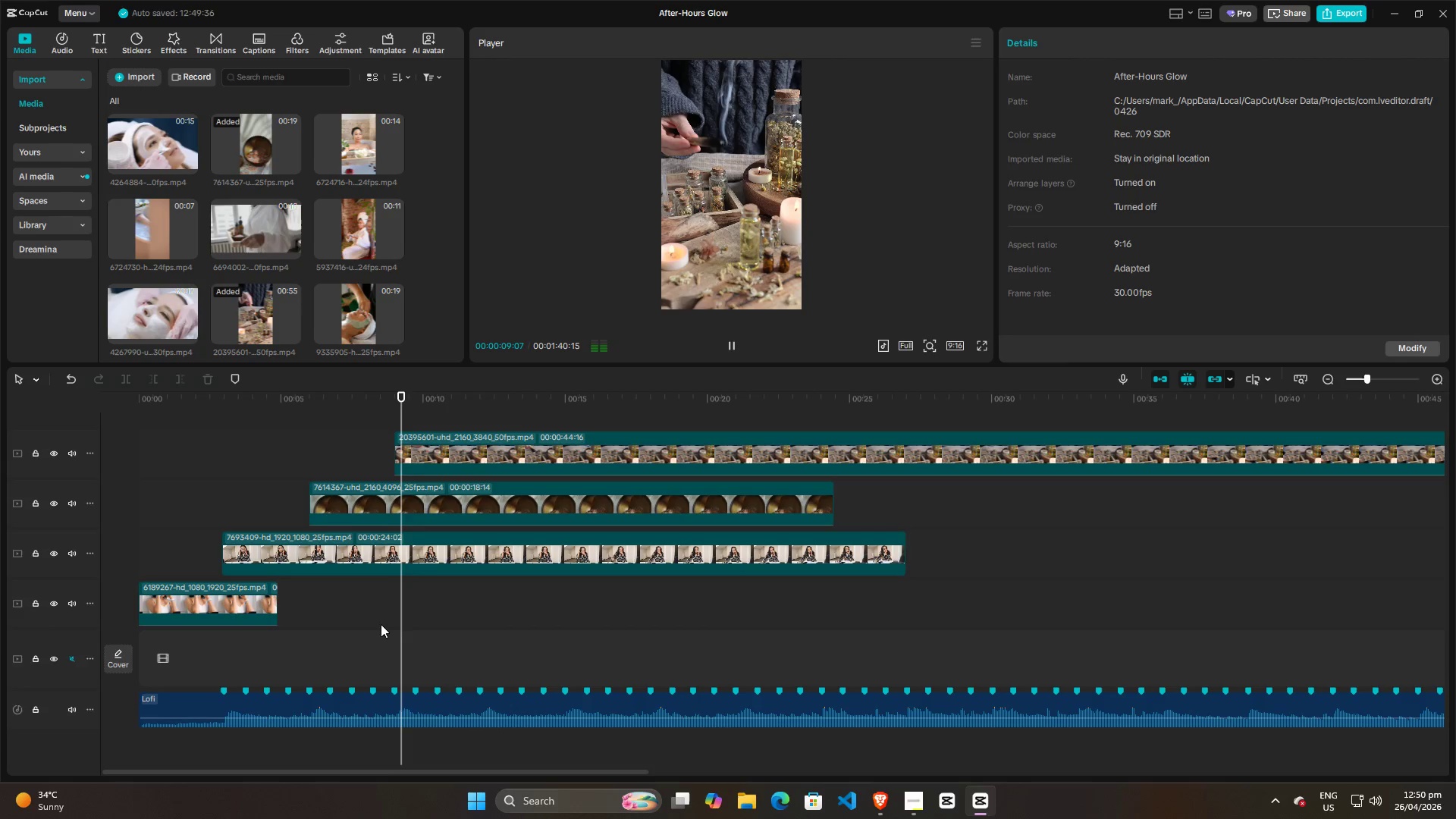 
key(Space)
 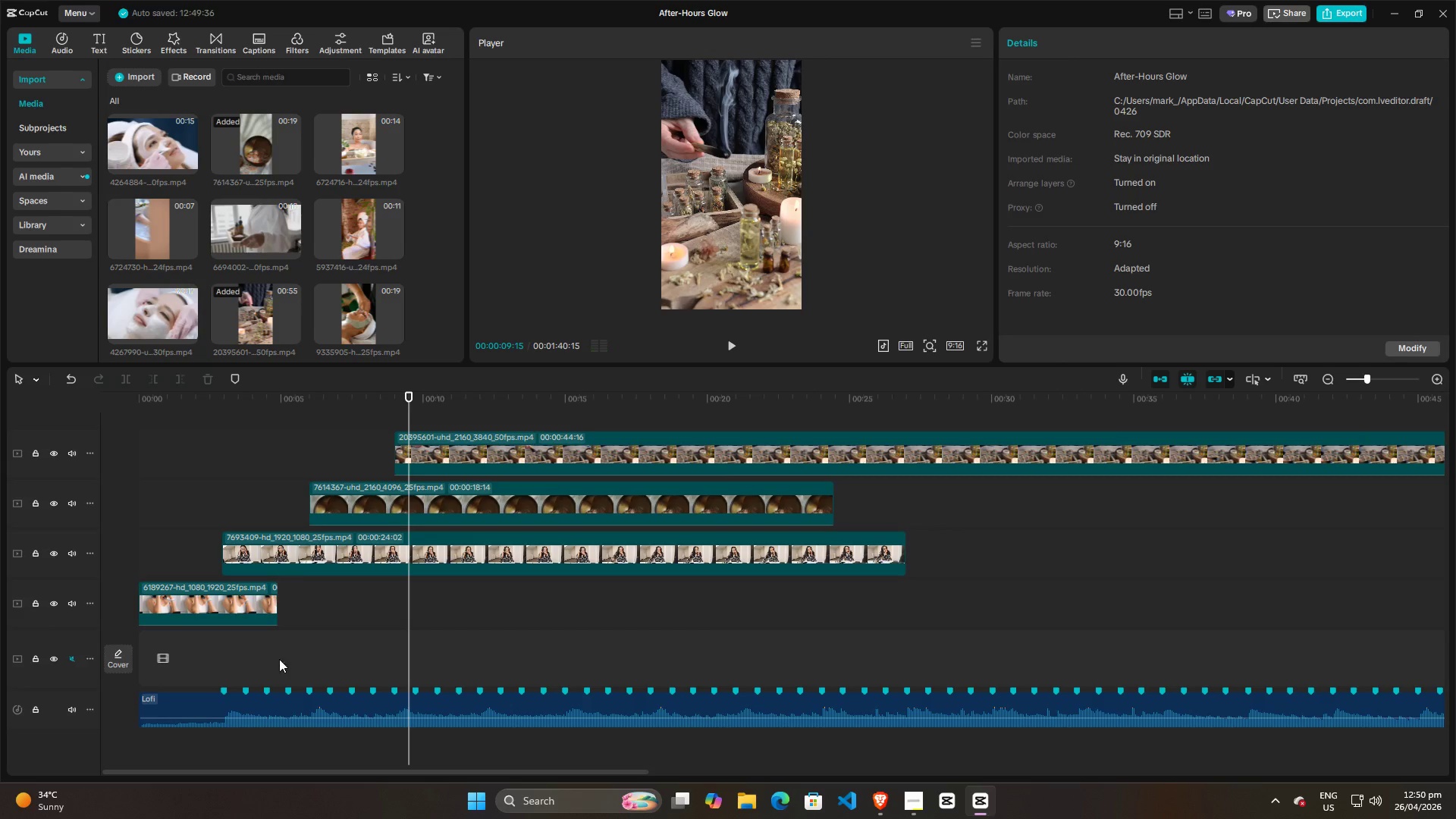 
left_click([271, 674])
 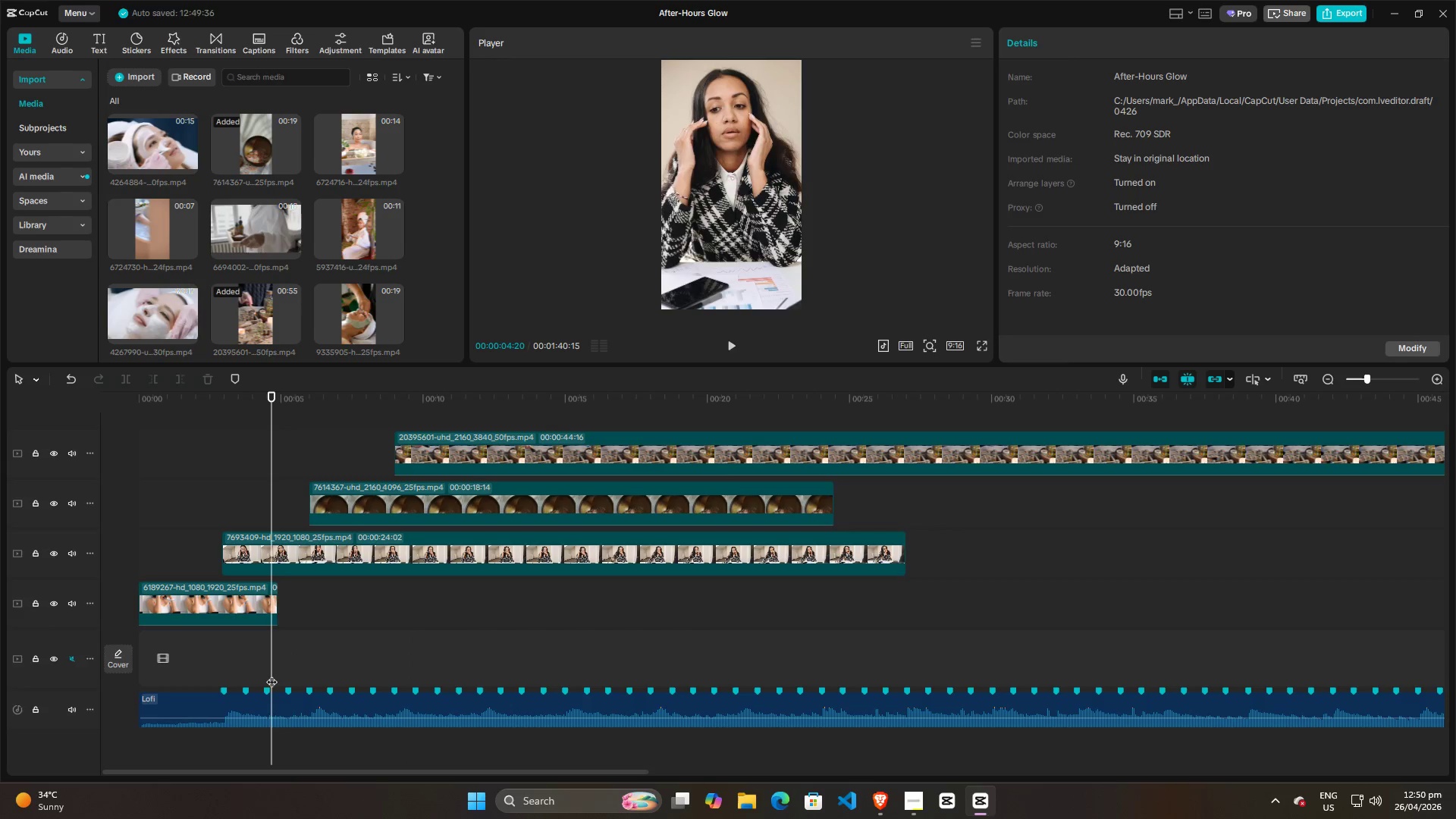 
key(Space)
 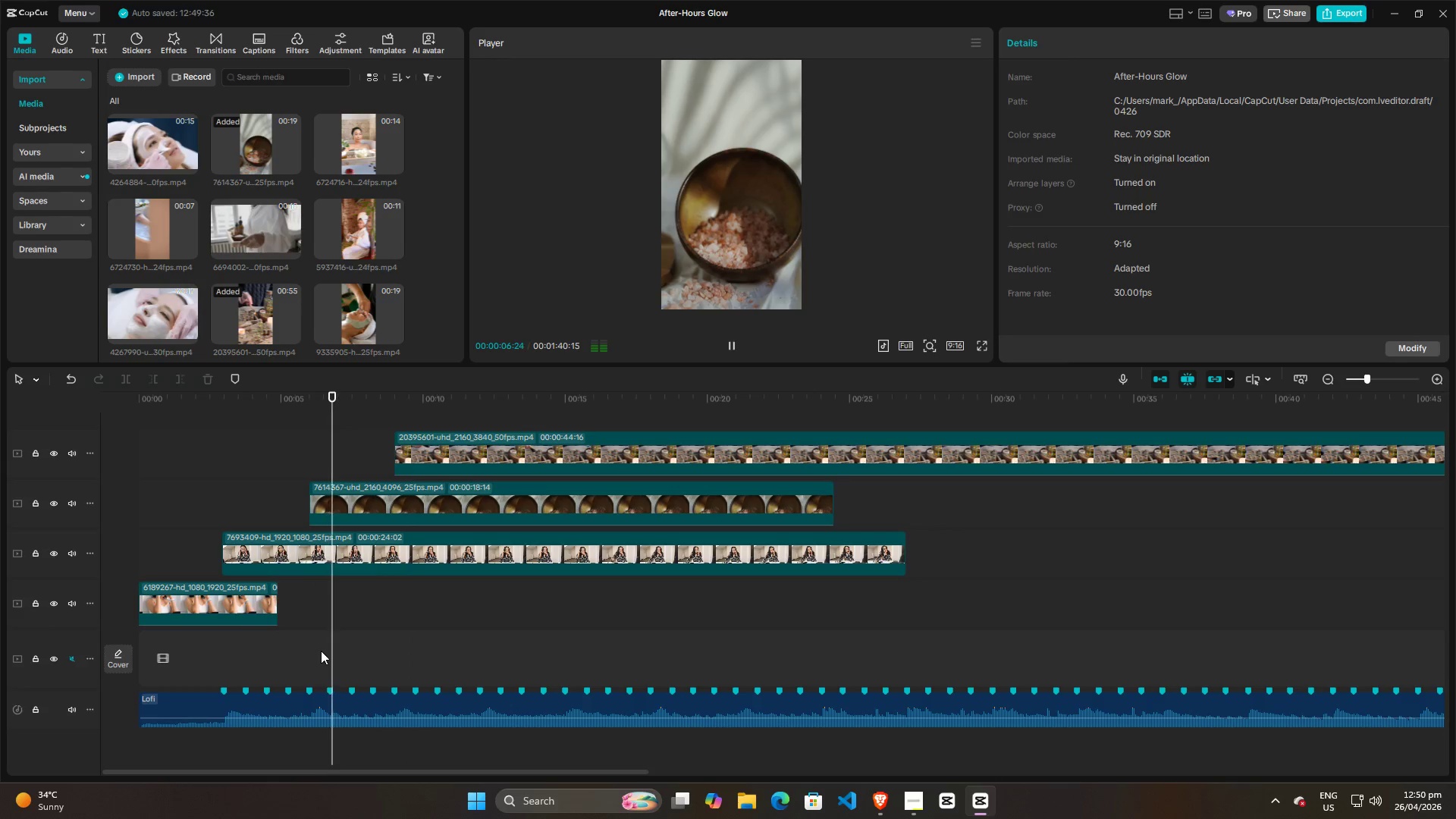 
key(Space)
 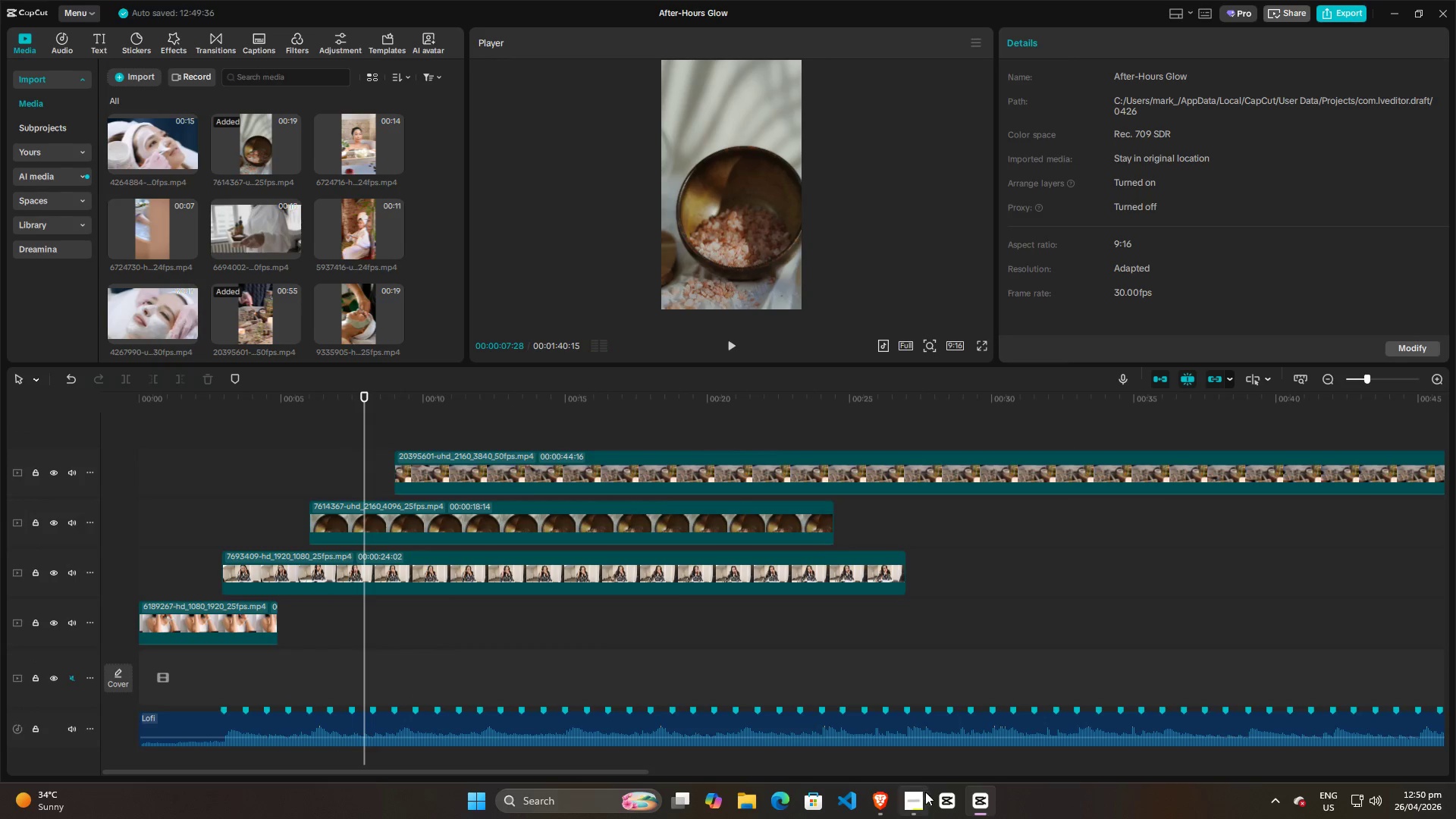 
scroll: coordinate [342, 634], scroll_direction: up, amount: 2.0
 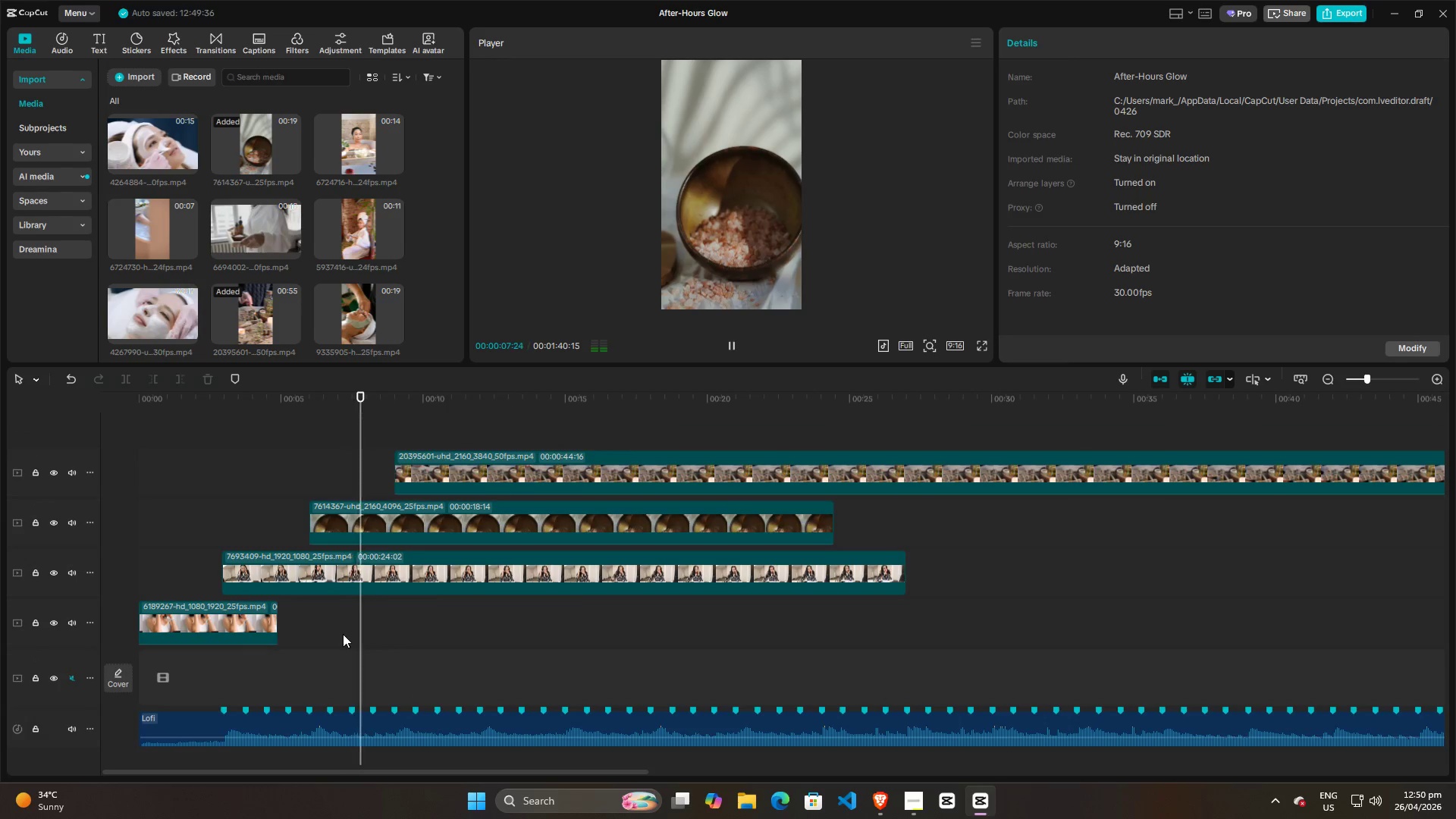 
left_click([922, 800])